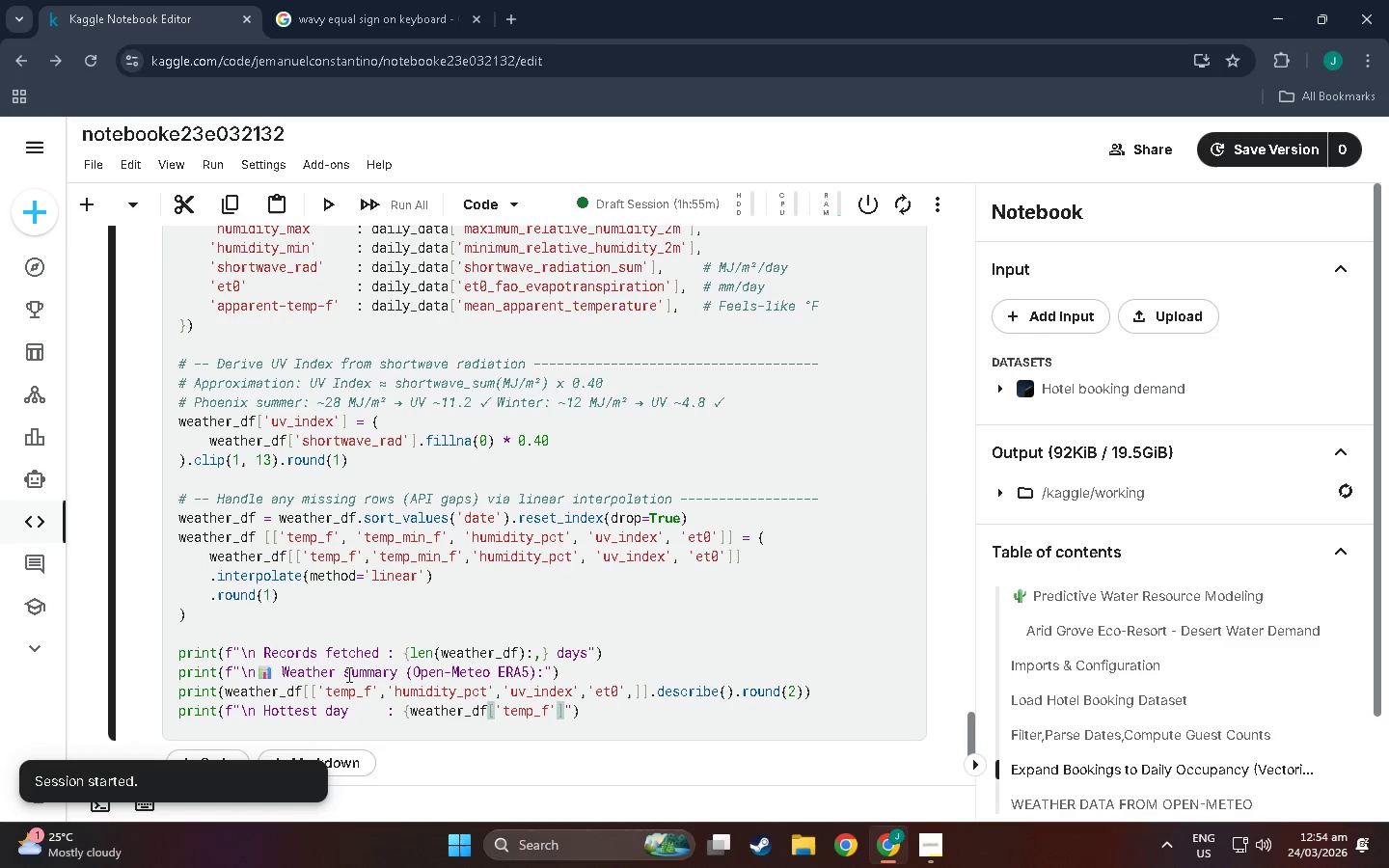 
type(.max())
 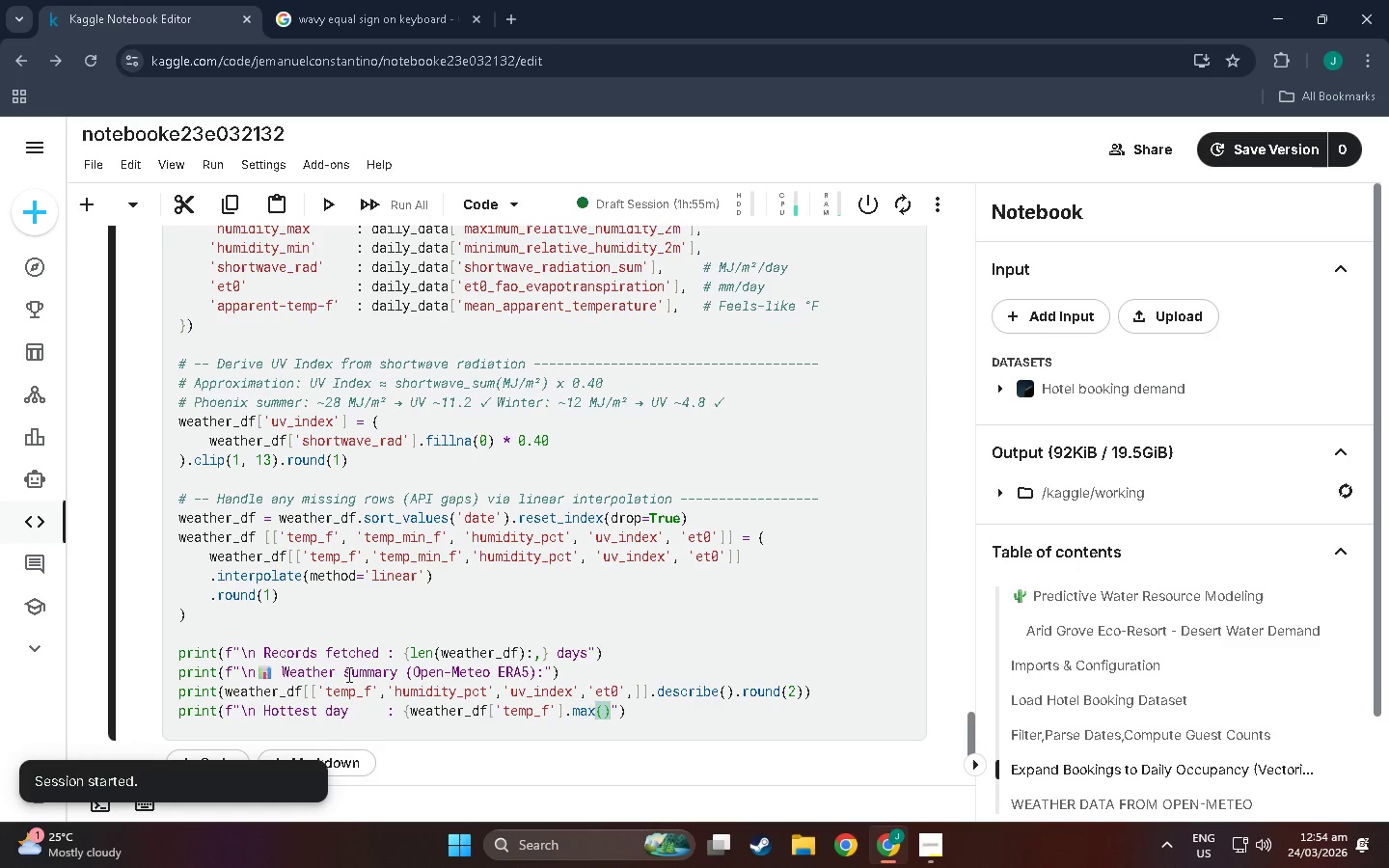 
key(Alt+AltLeft)
 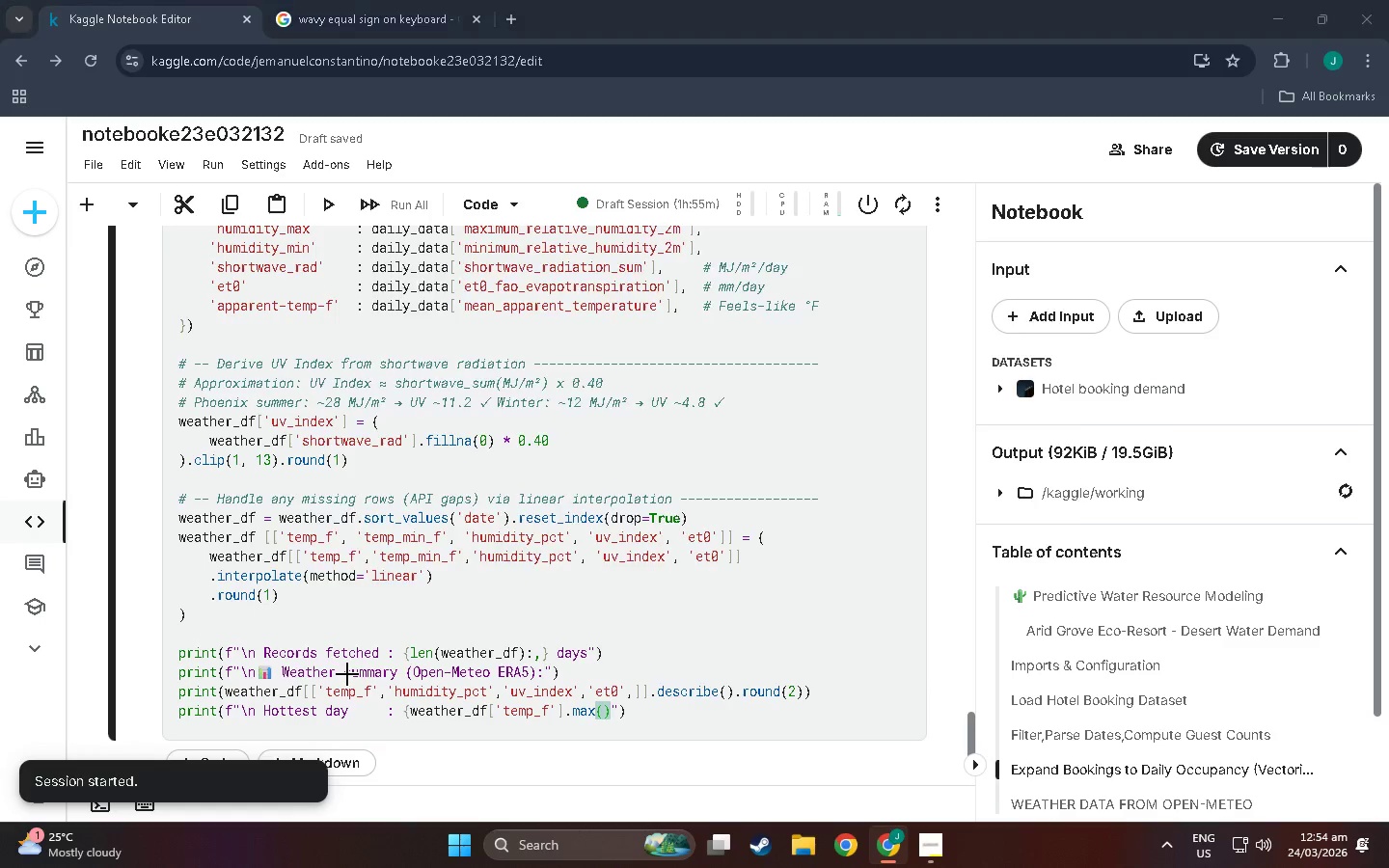 
key(Alt+Tab)